 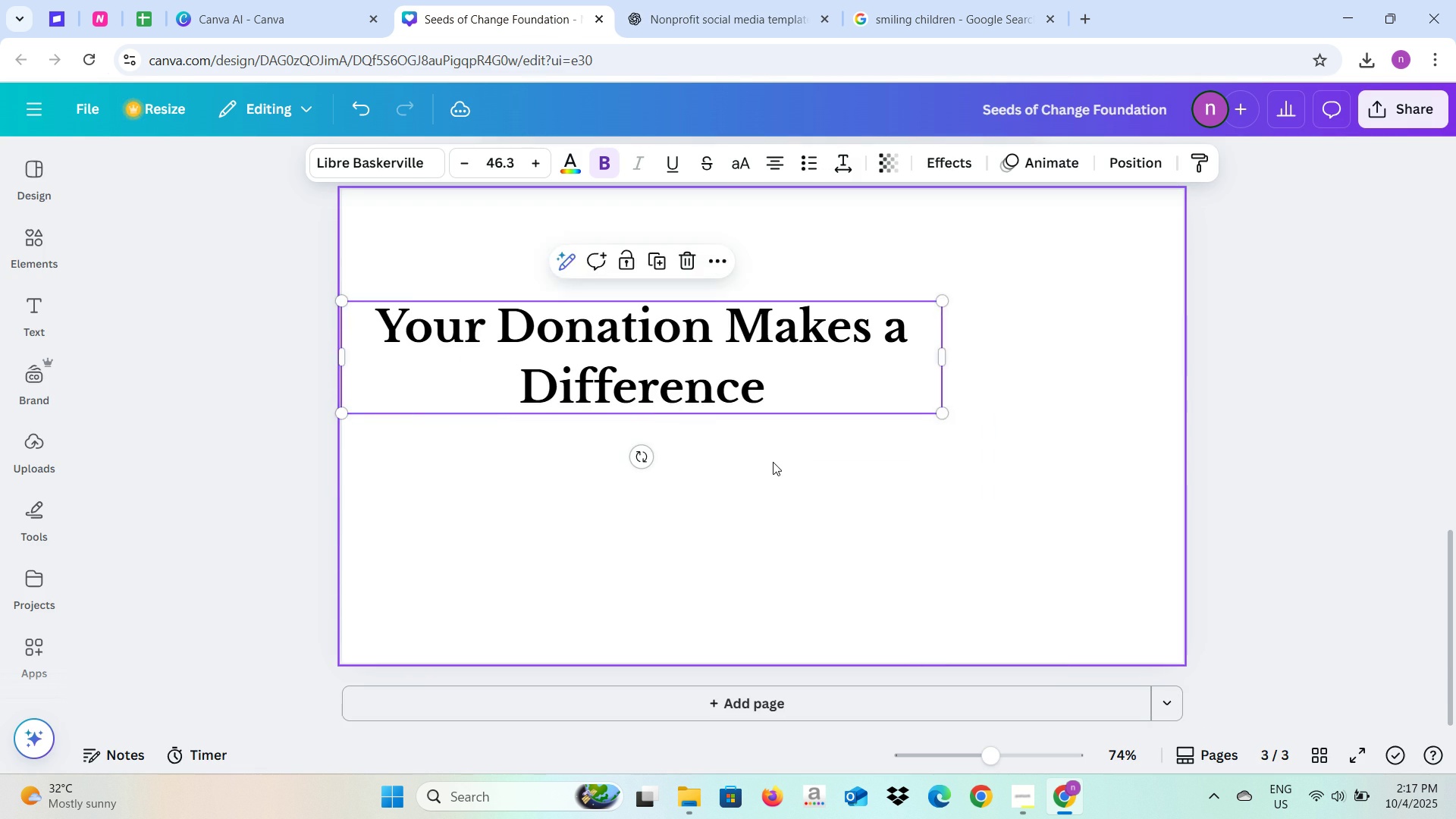 
left_click([773, 462])
 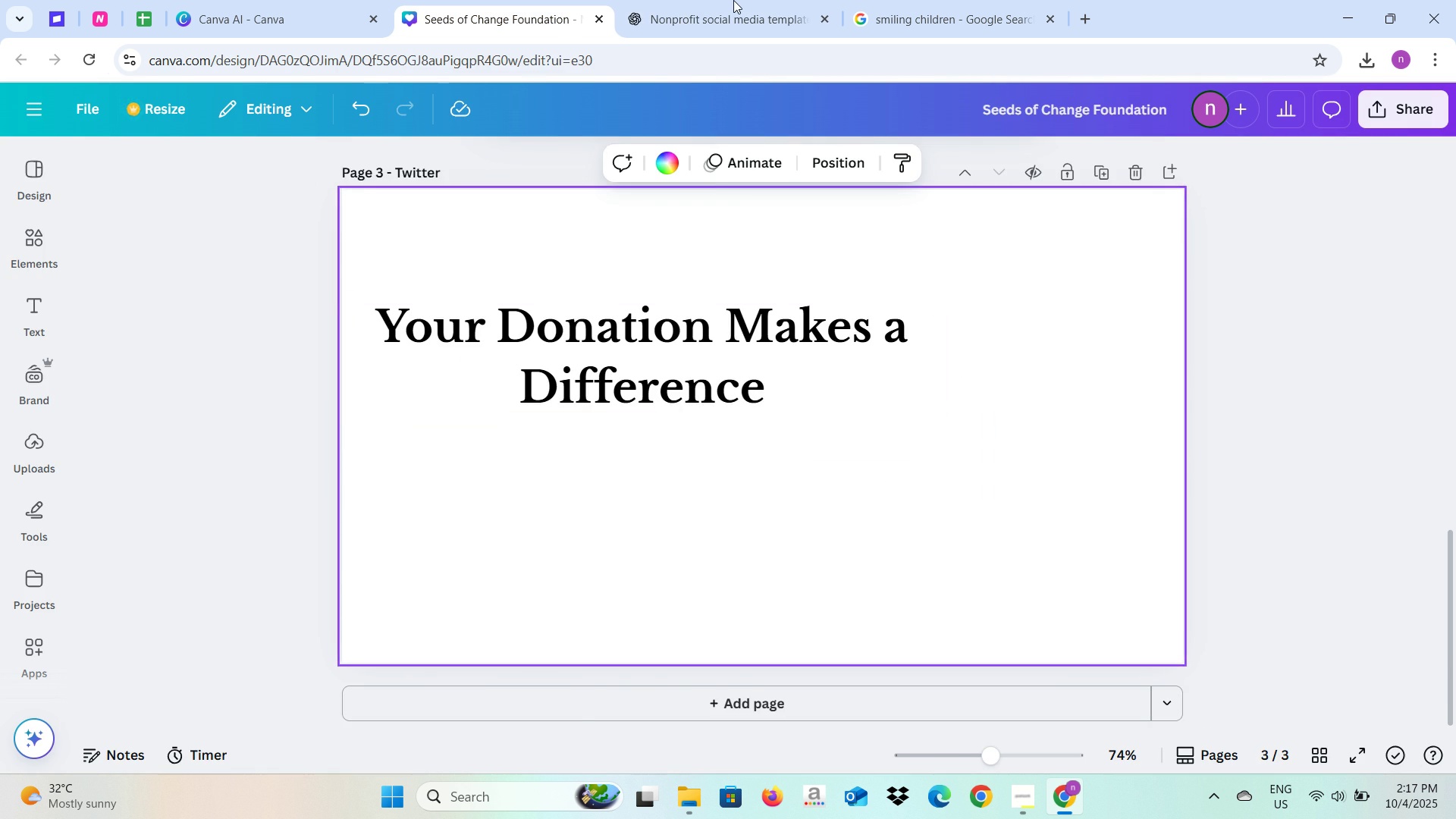 
left_click([733, 0])
 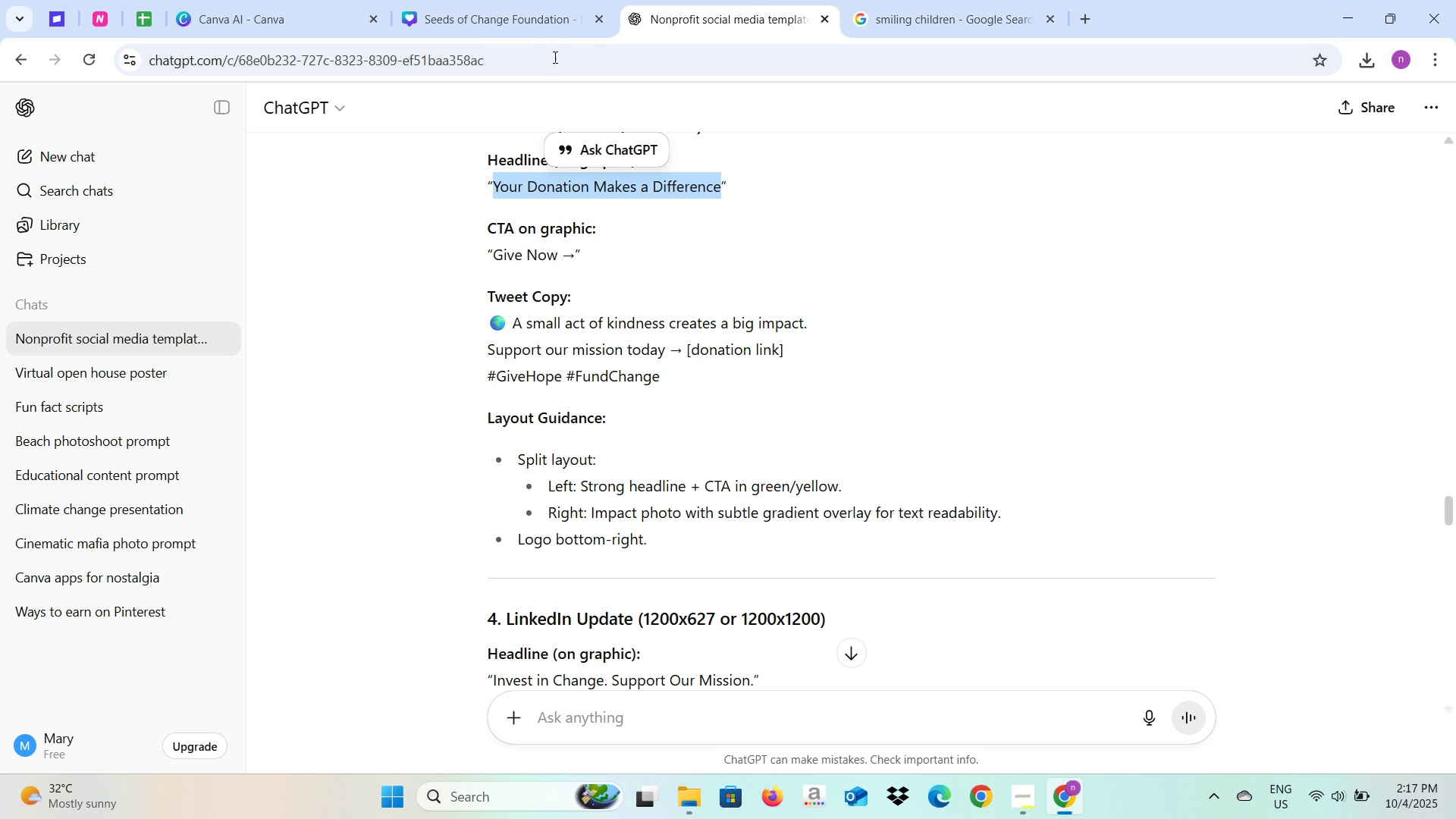 
left_click([544, 0])
 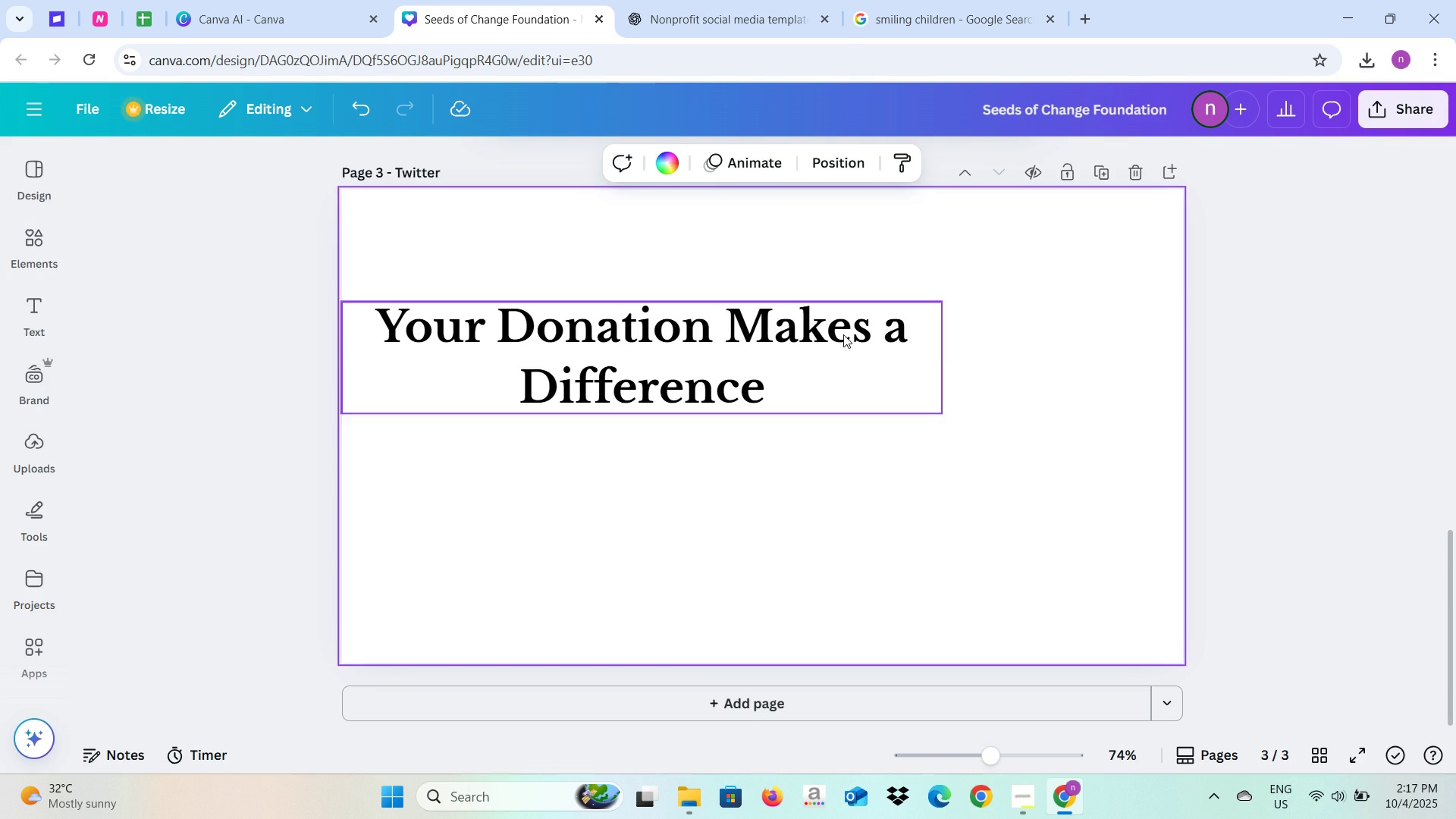 
left_click([843, 334])